 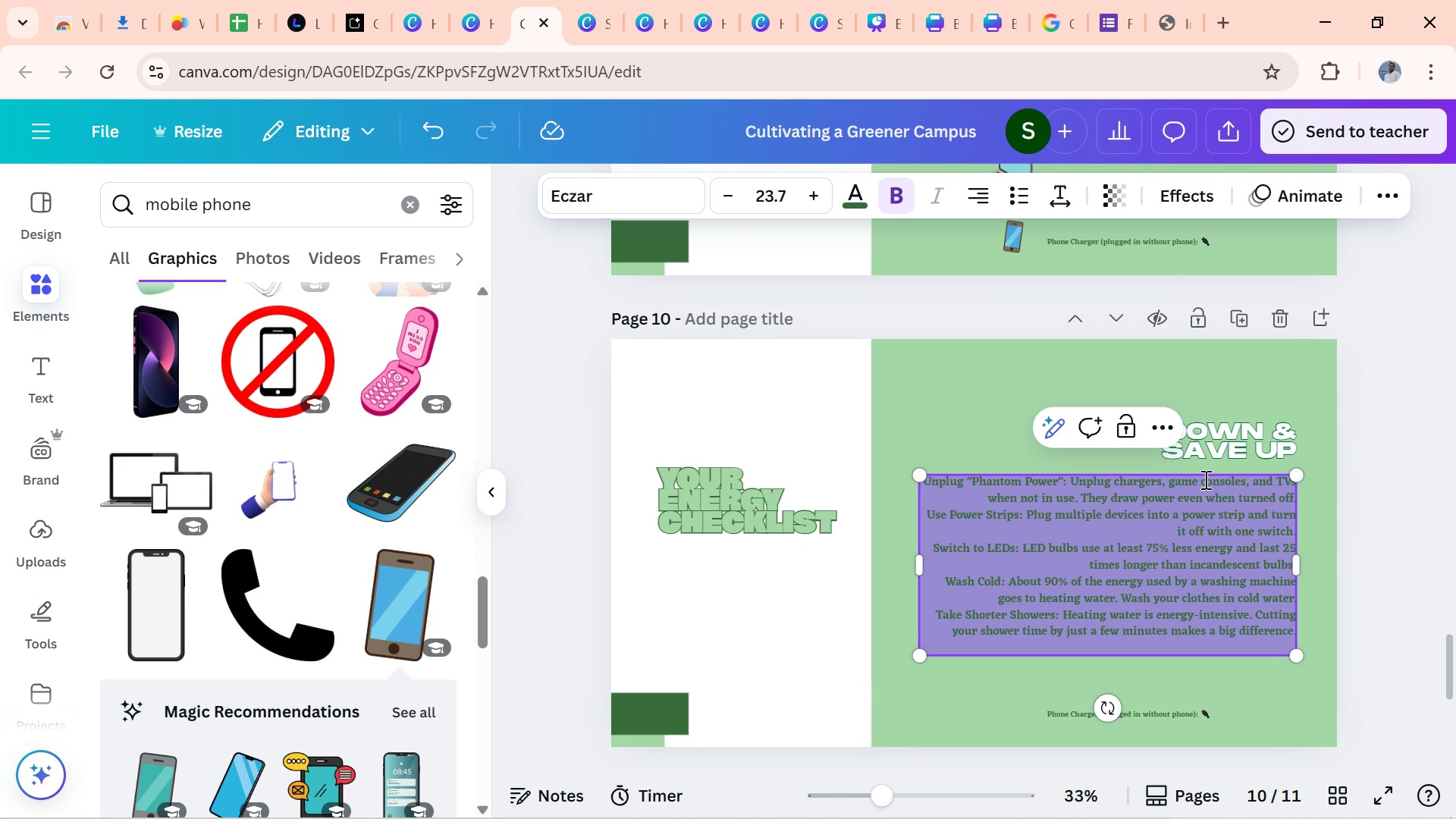 
left_click([938, 418])
 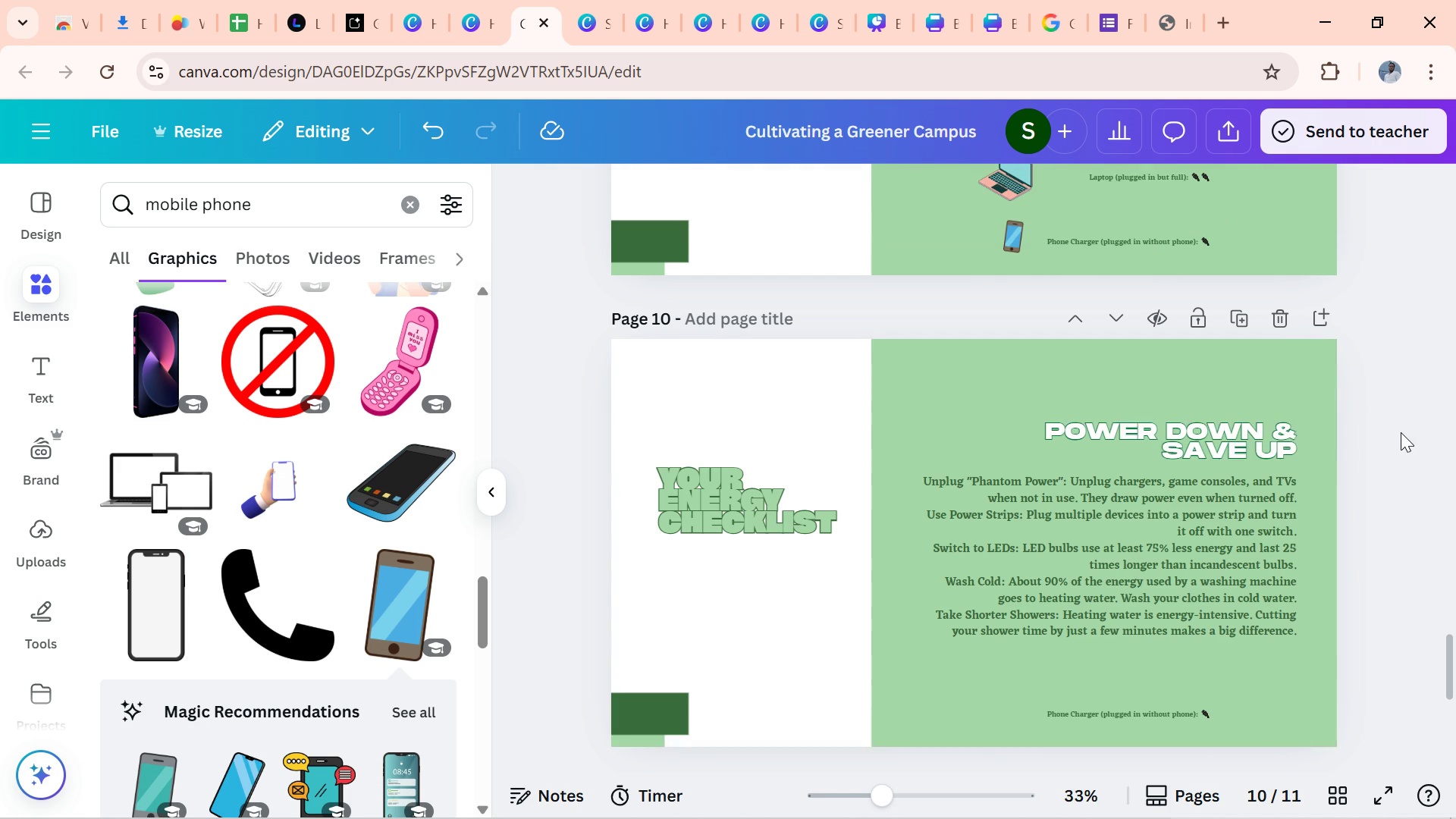 
left_click([1404, 432])
 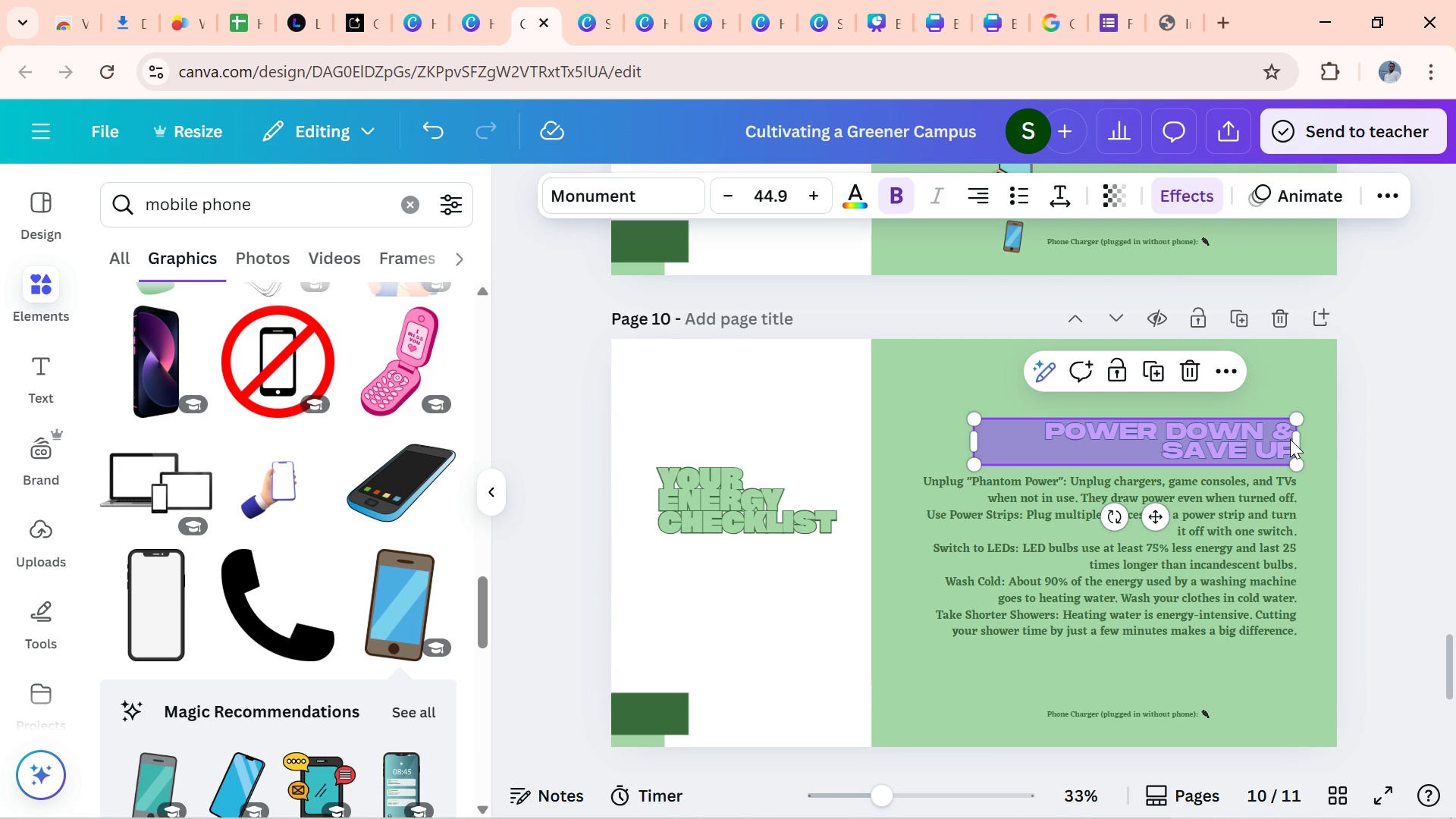 
left_click([1290, 439])
 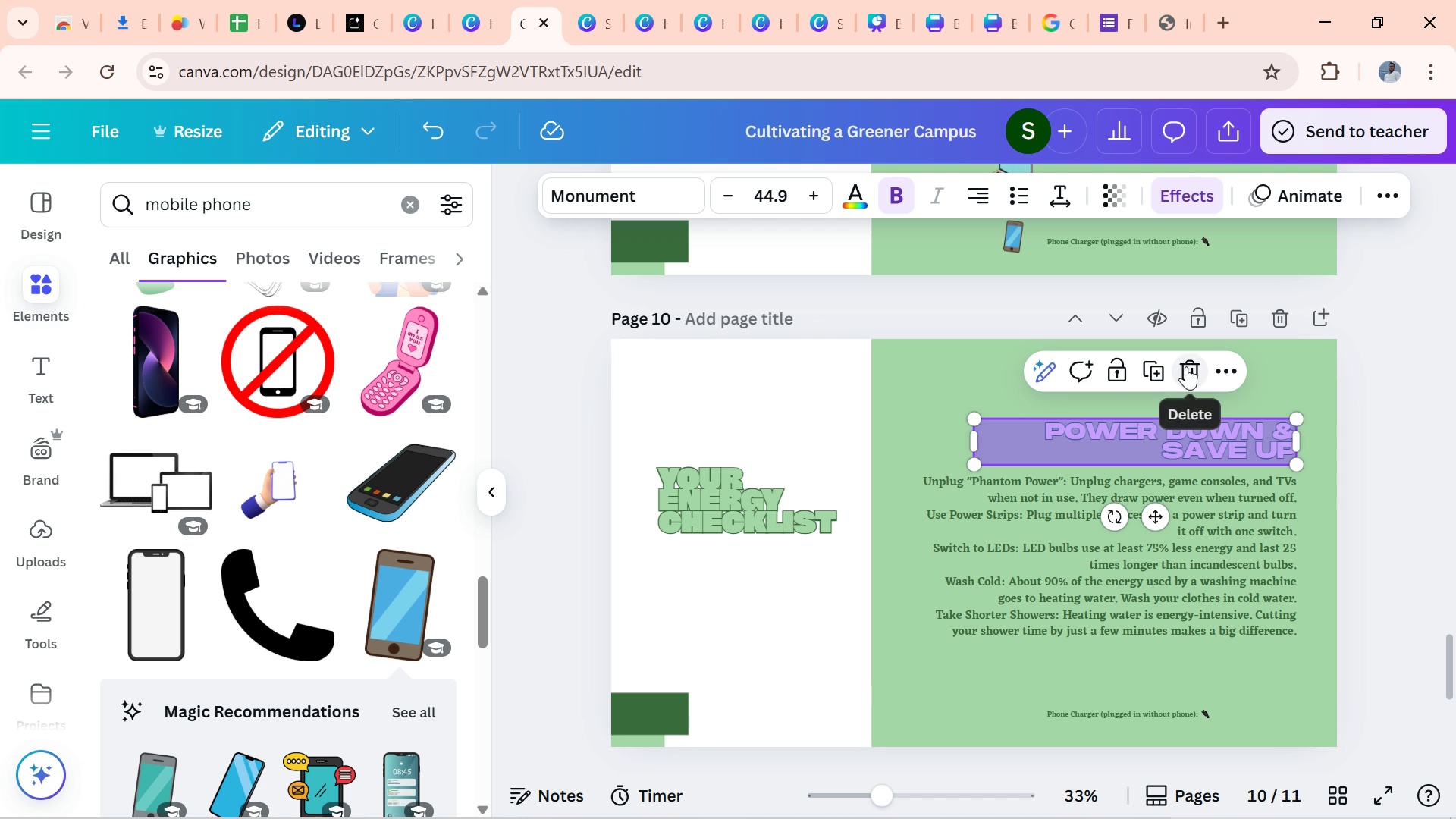 
left_click([1186, 366])
 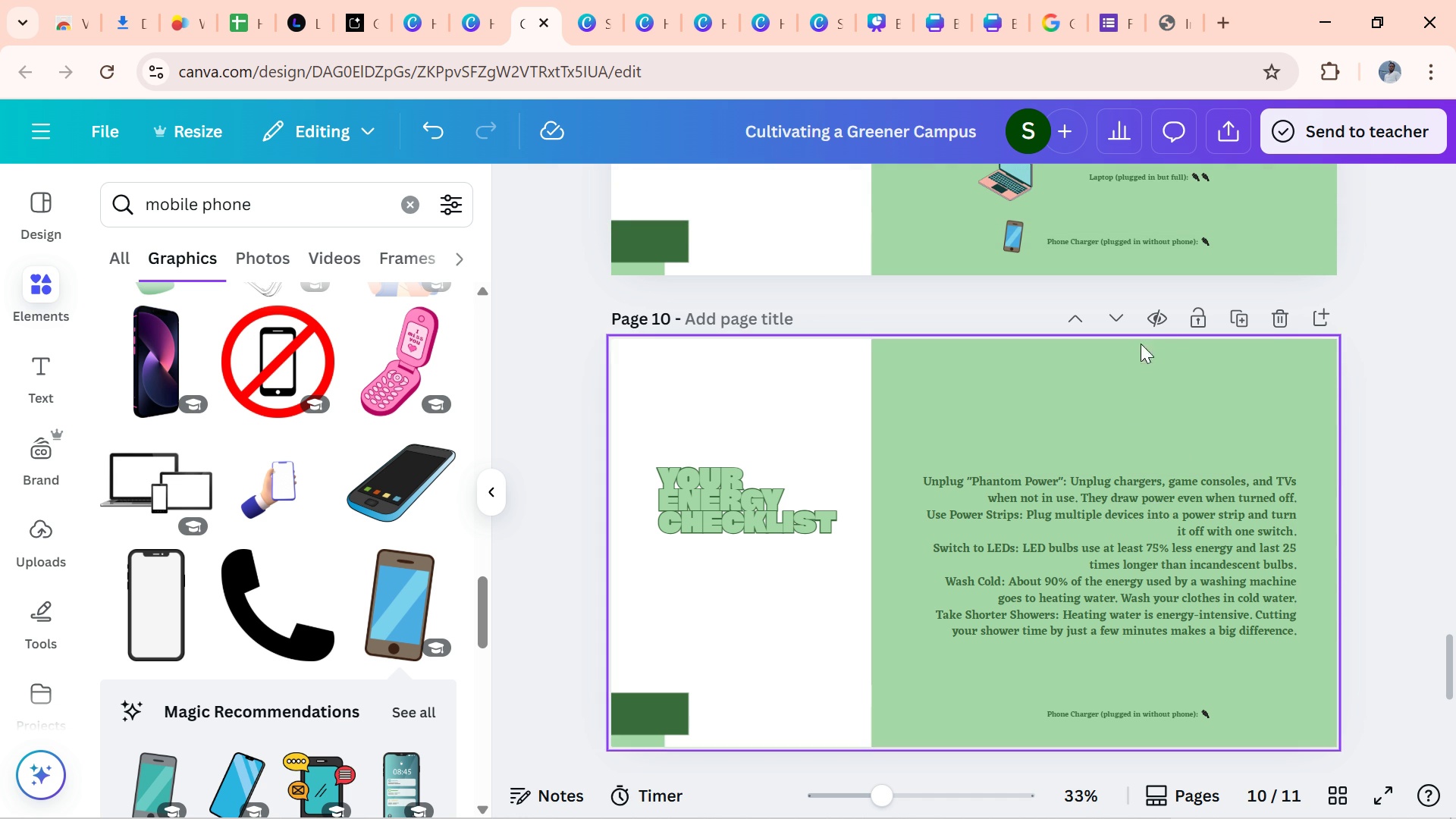 
left_click([1010, 604])
 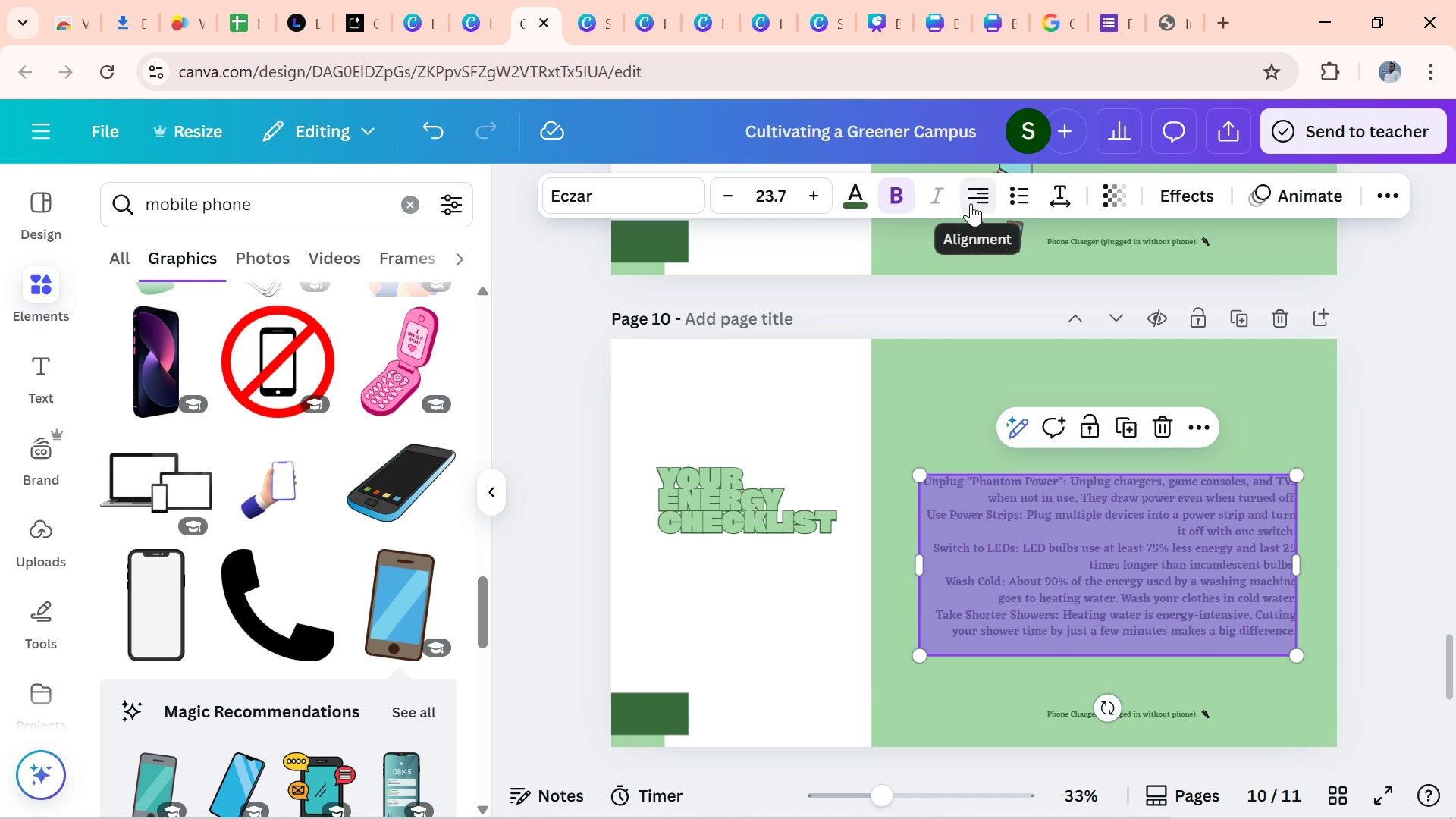 
left_click([971, 203])
 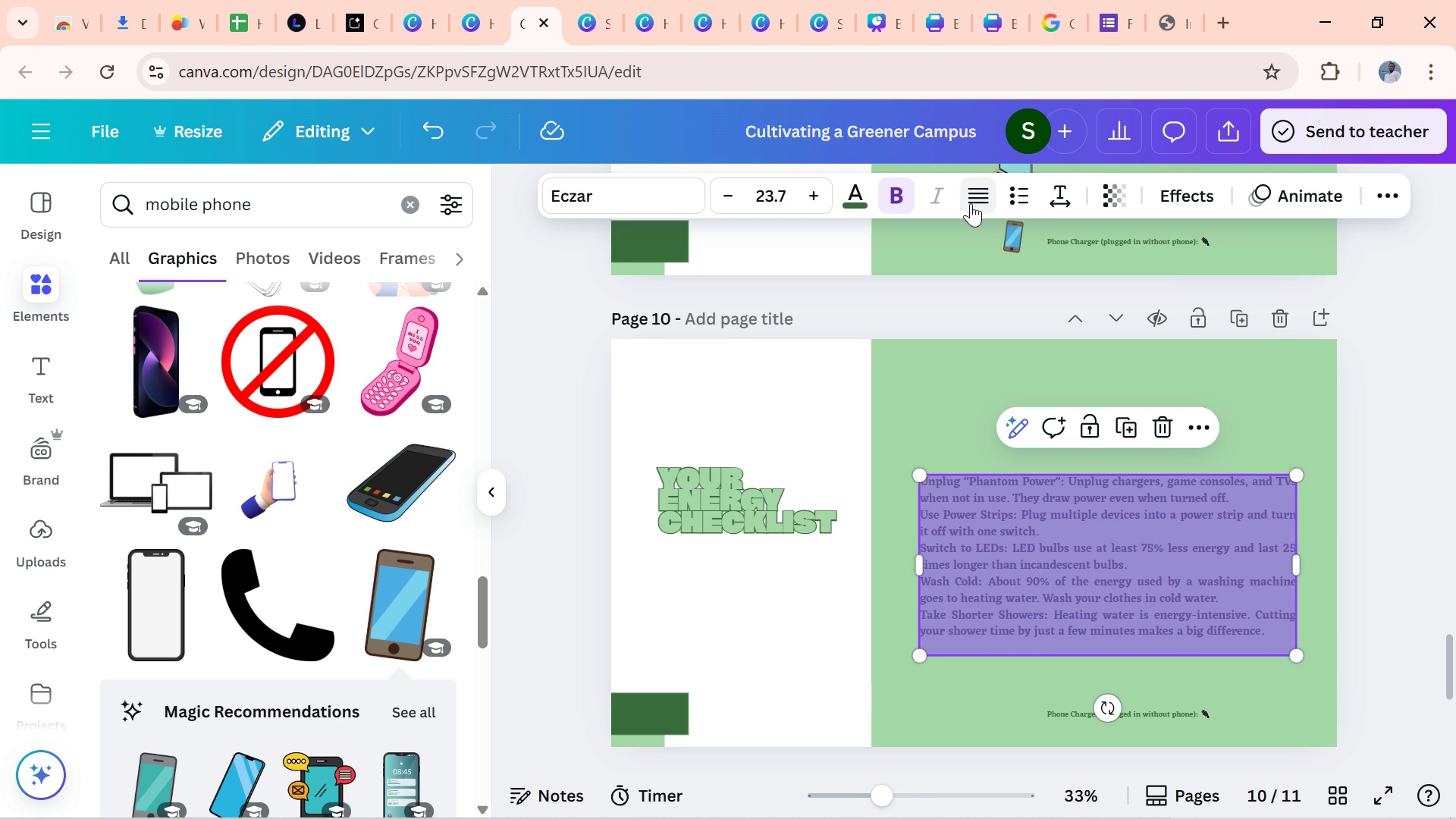 
wait(8.2)
 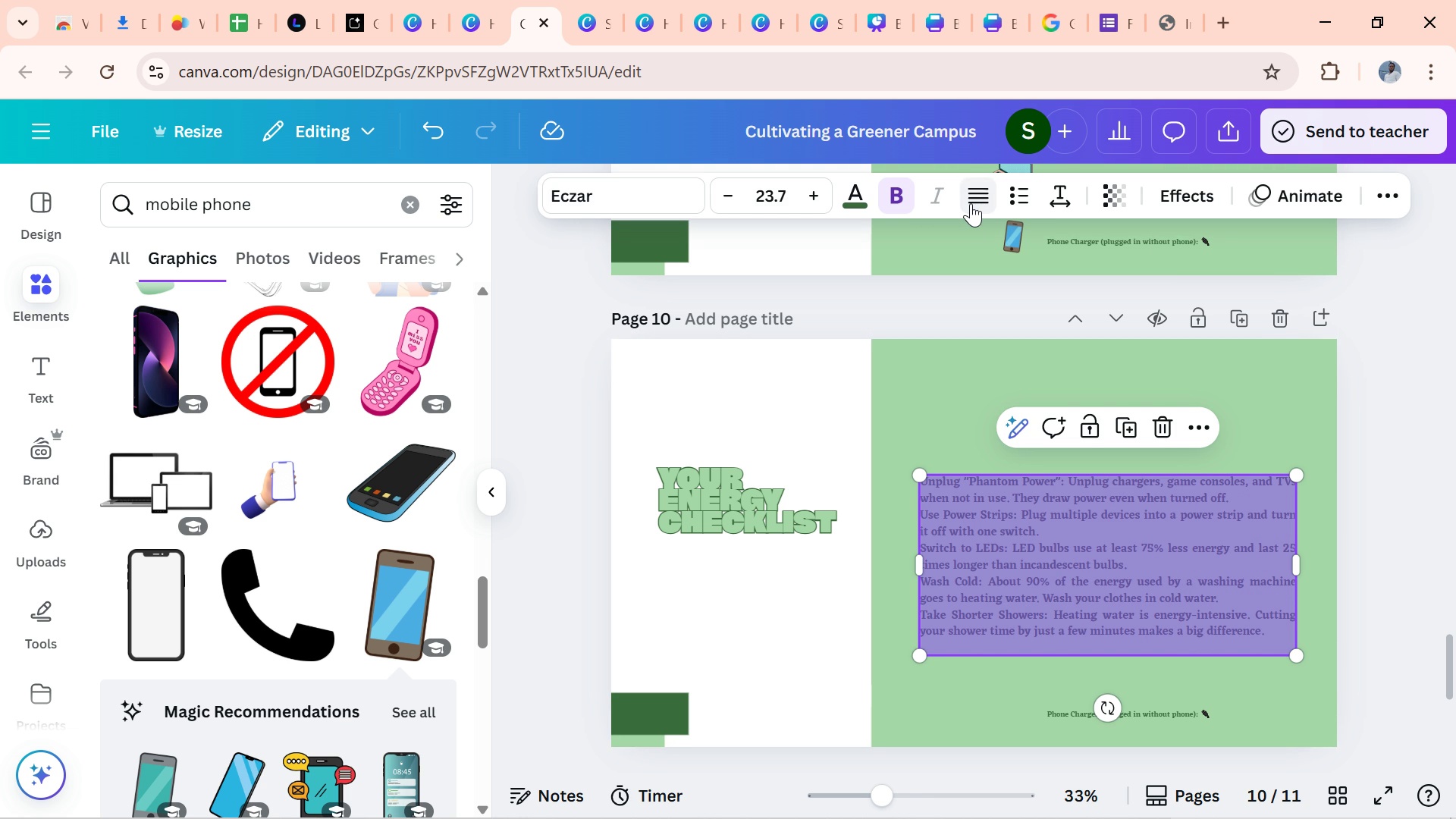 
key(Enter)
 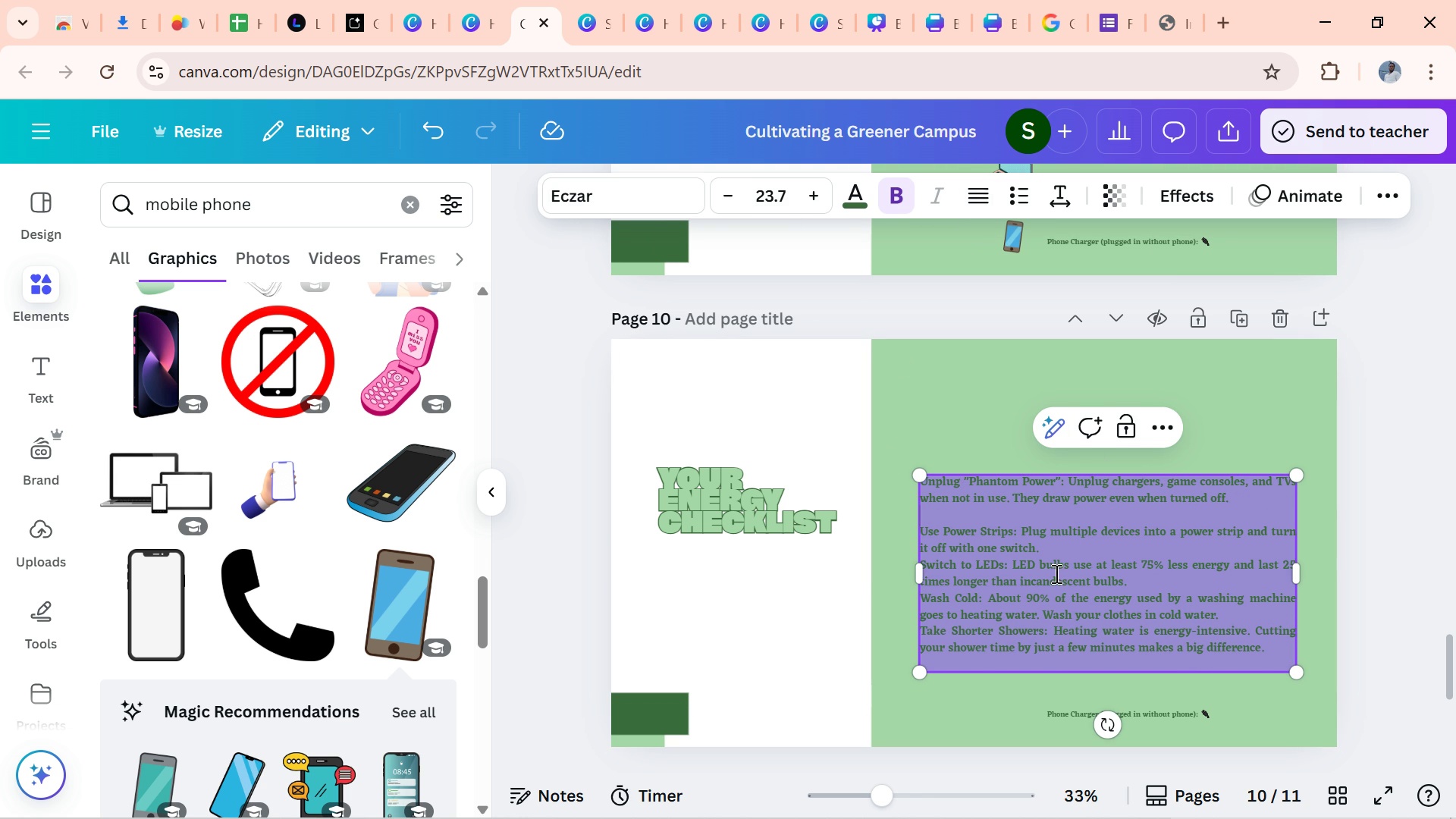 
left_click([1051, 544])
 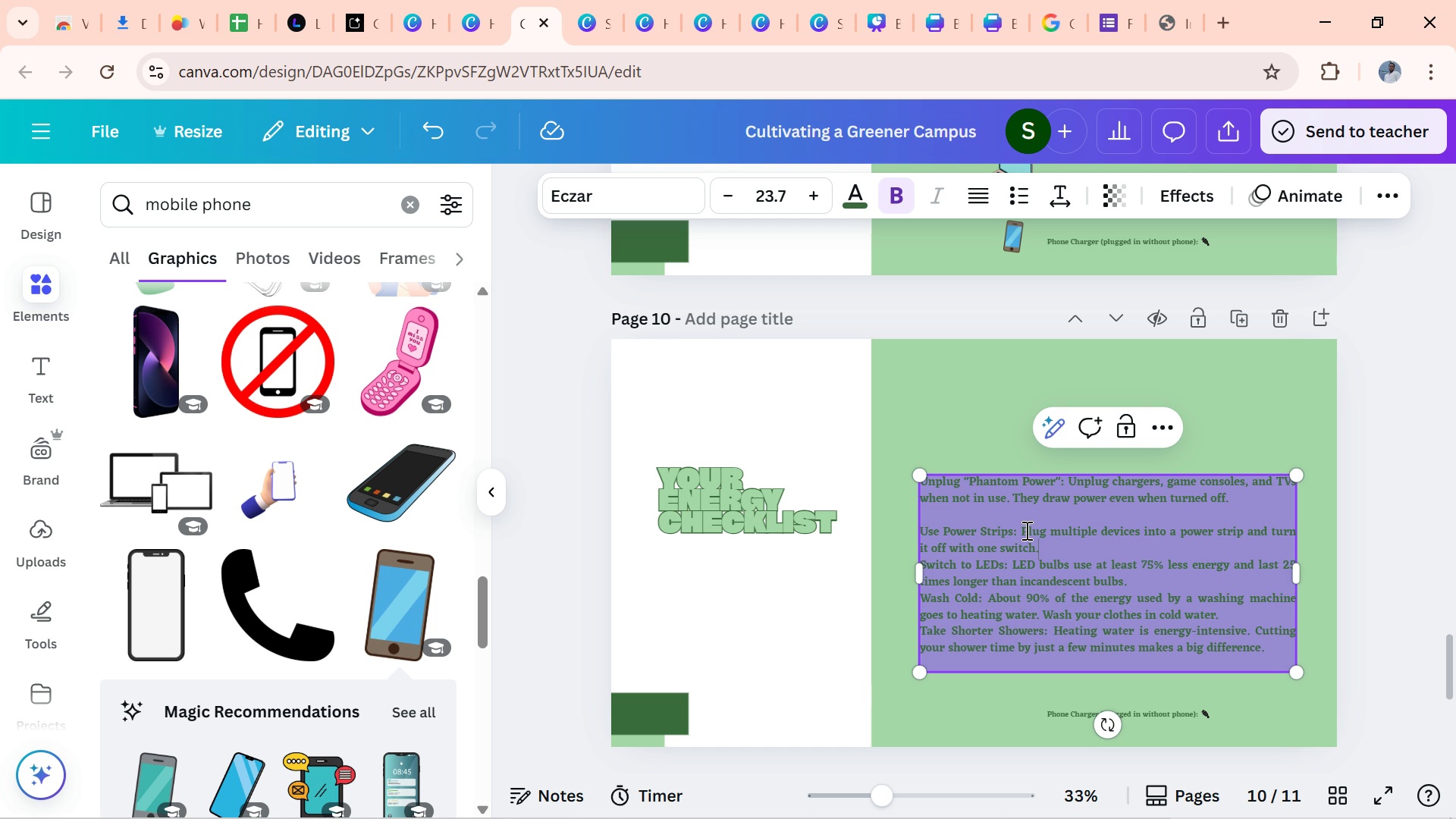 
key(Enter)
 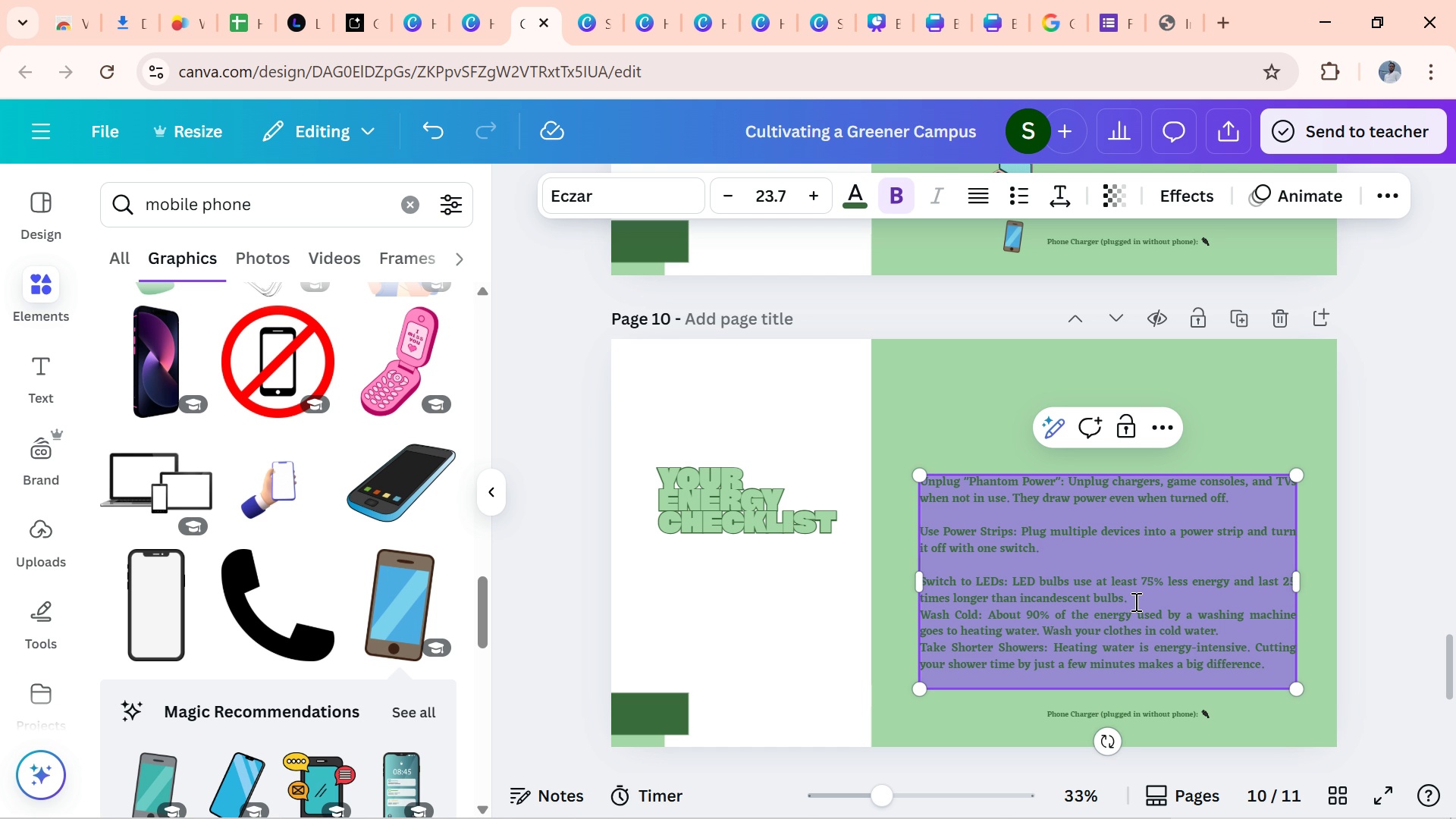 
key(Enter)
 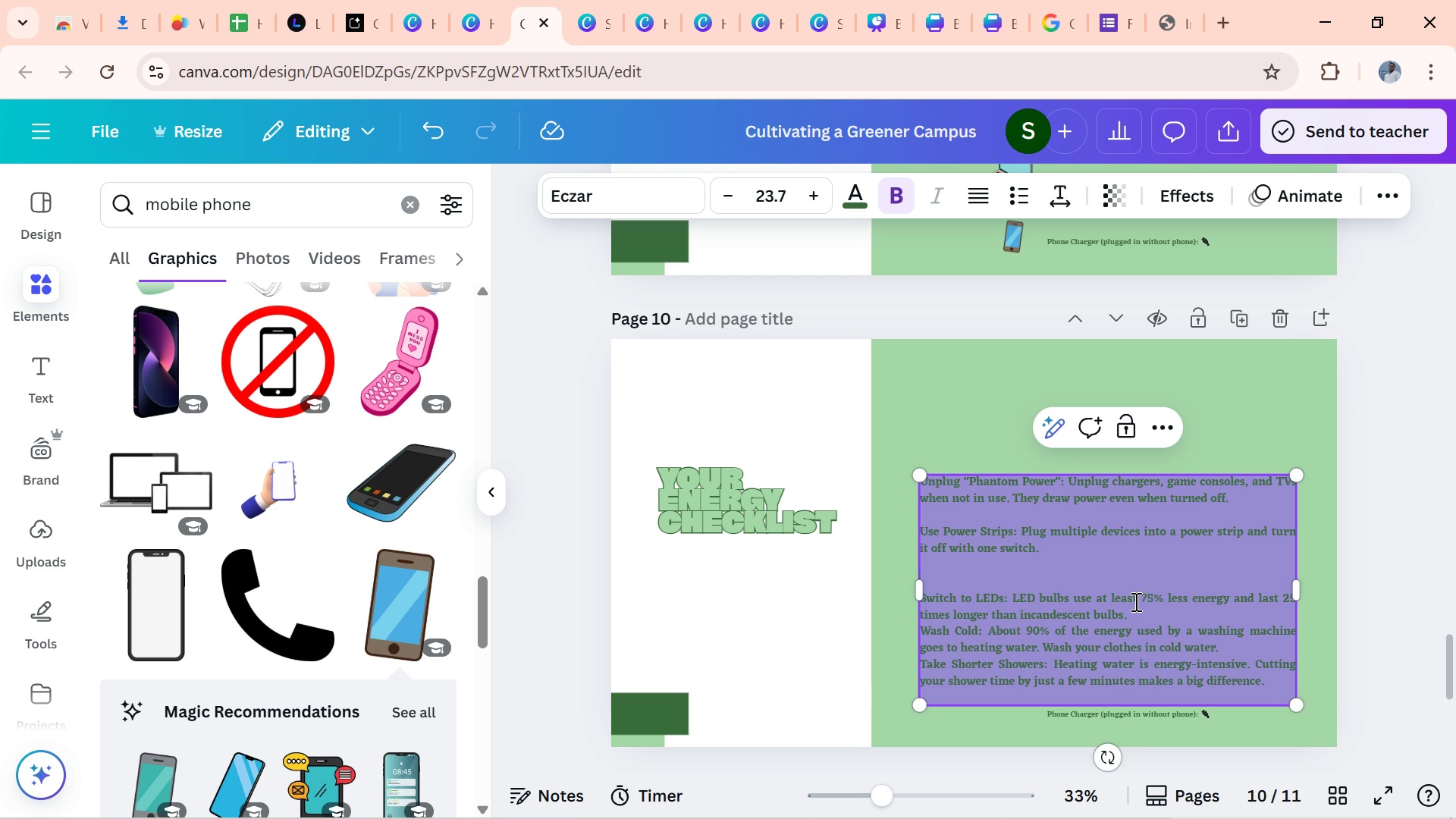 
key(Backspace)
 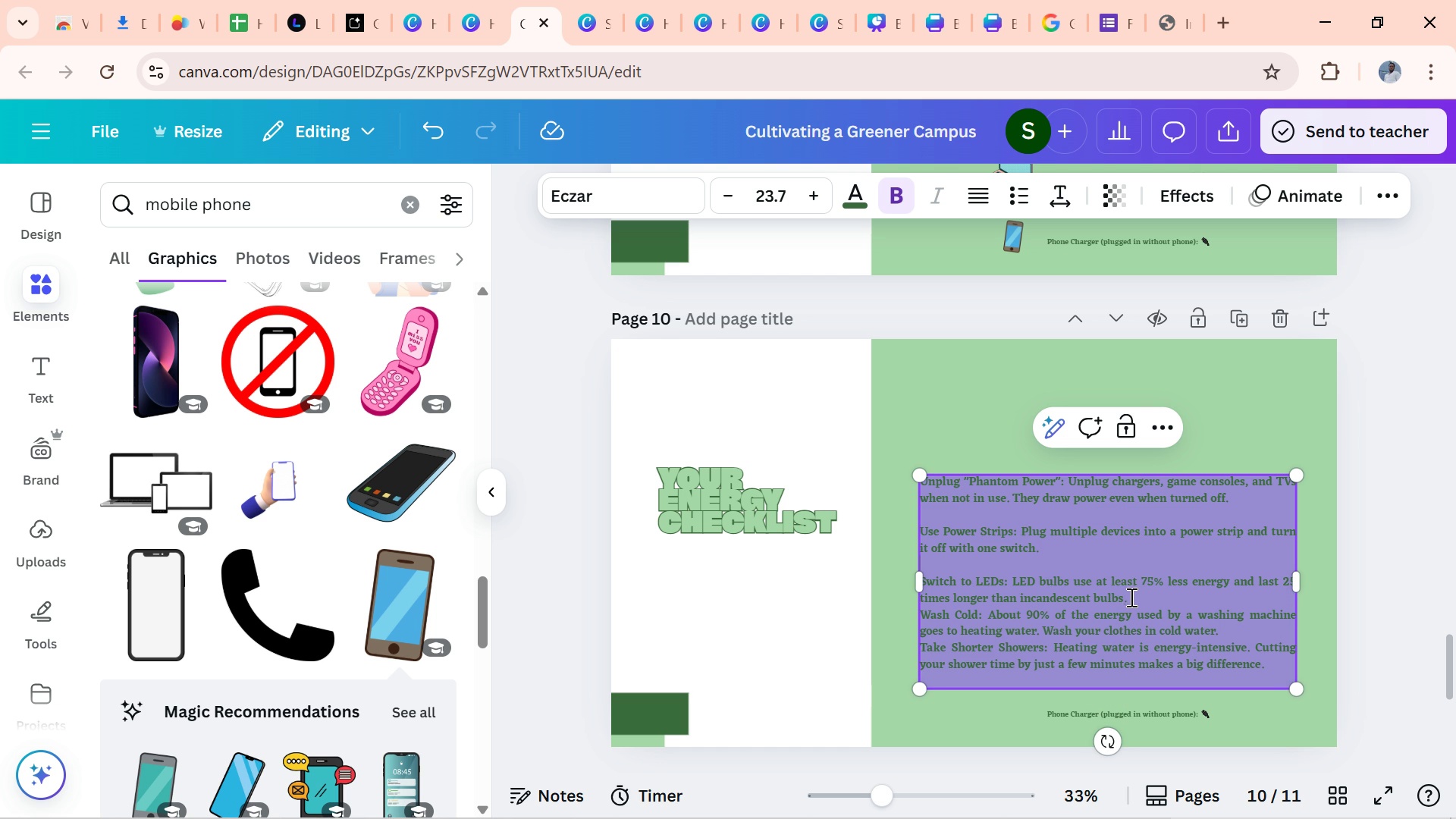 
left_click([1131, 595])
 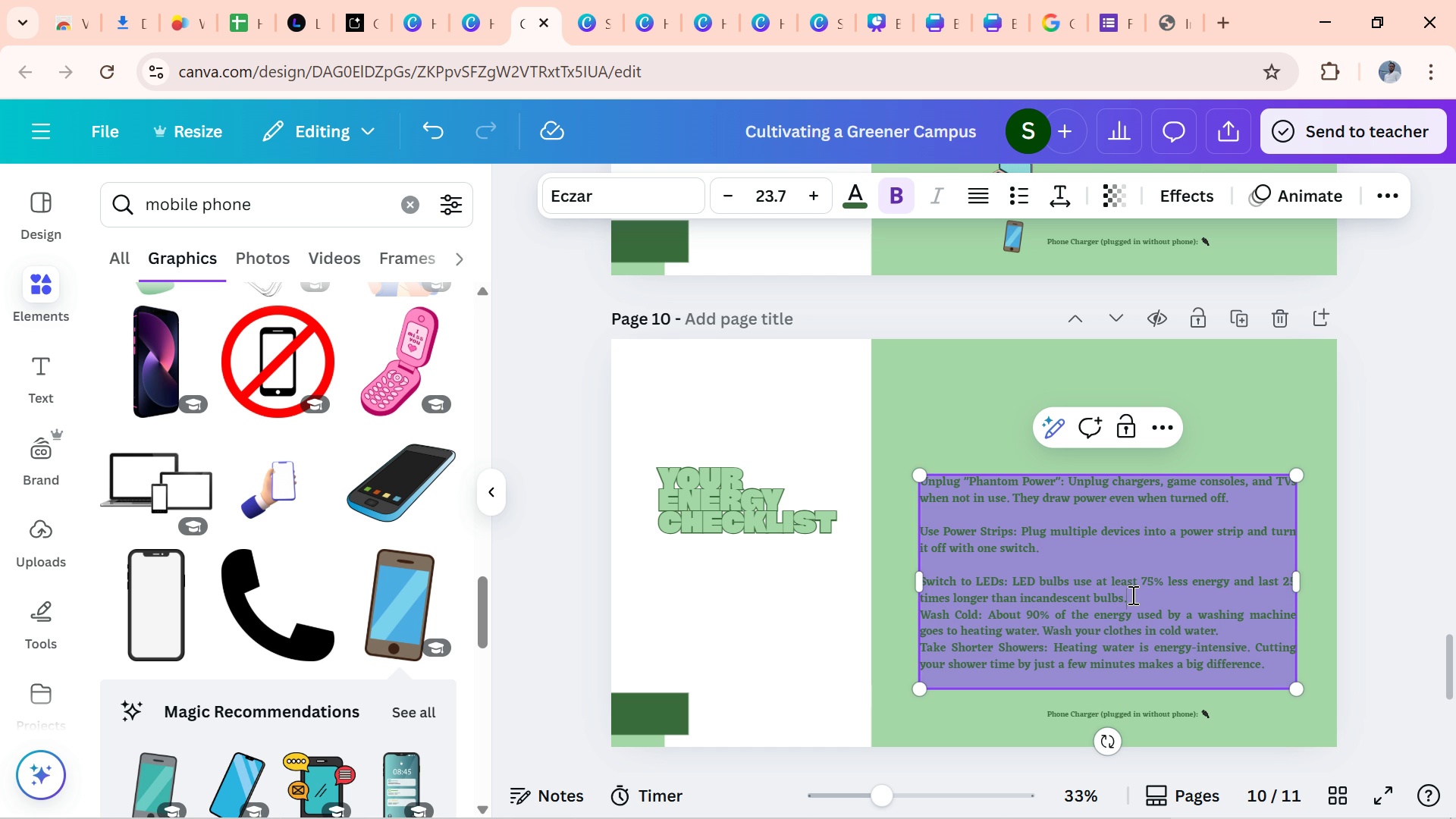 
key(Enter)
 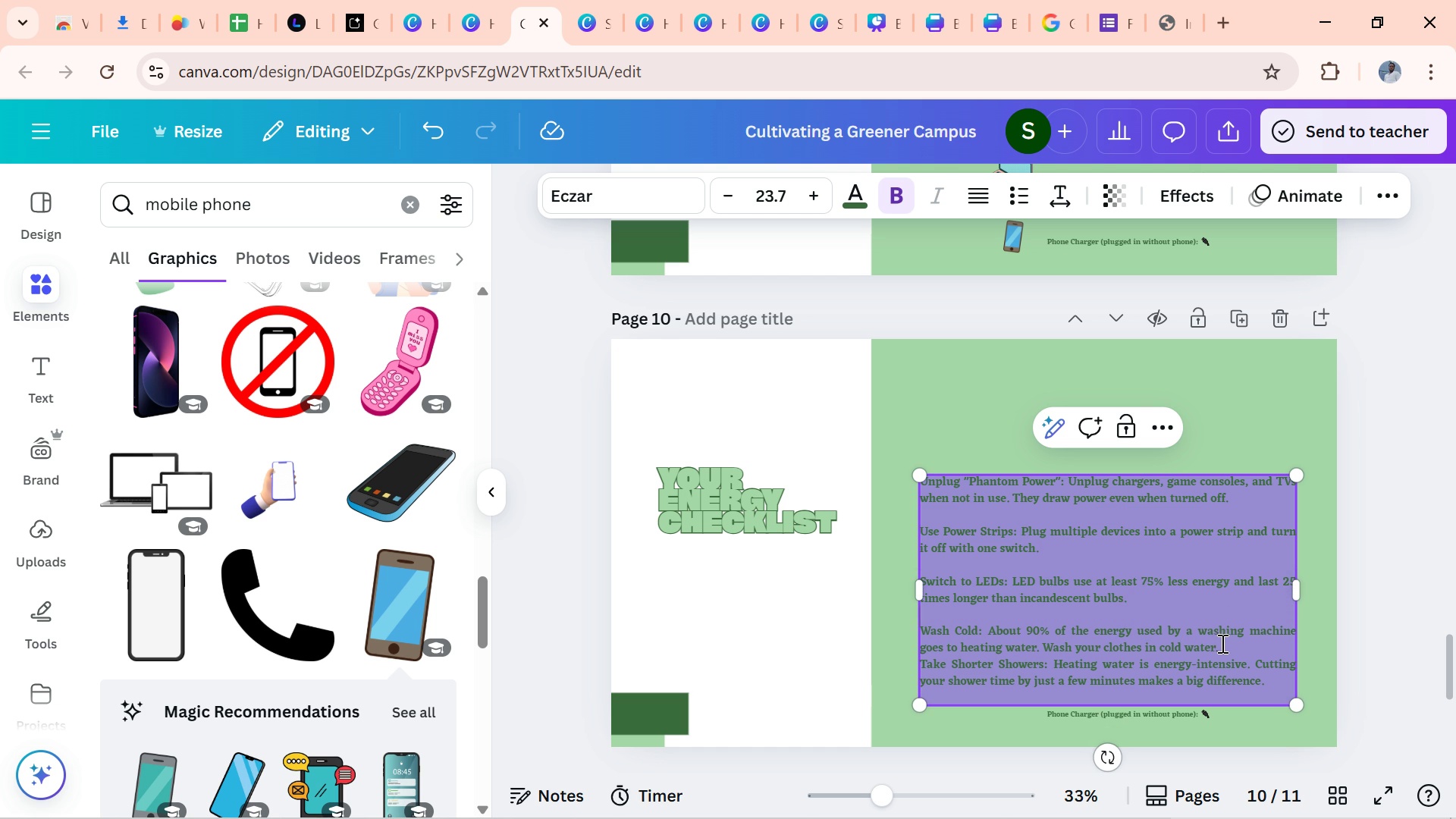 
left_click([1222, 647])
 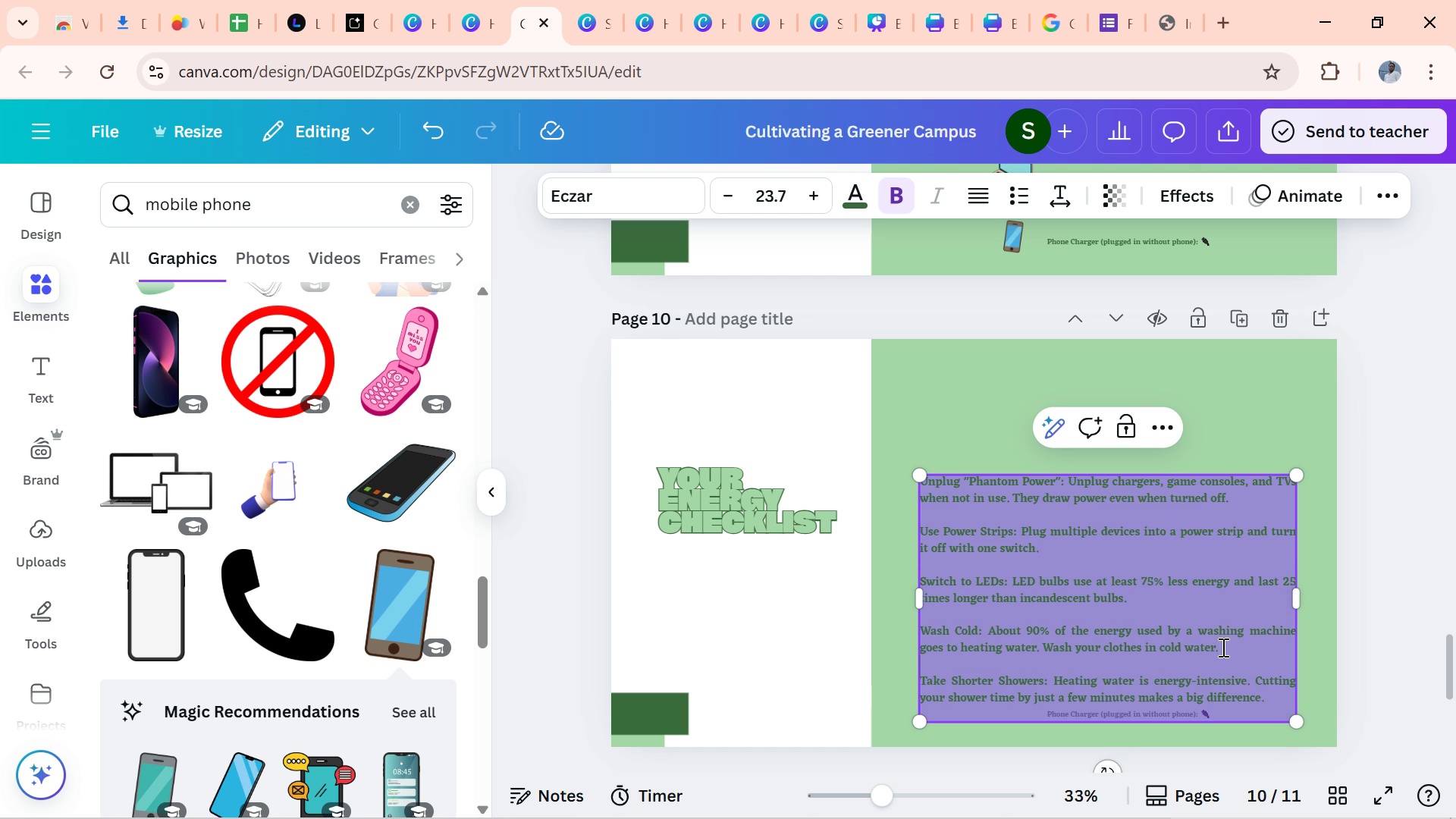 
key(Enter)
 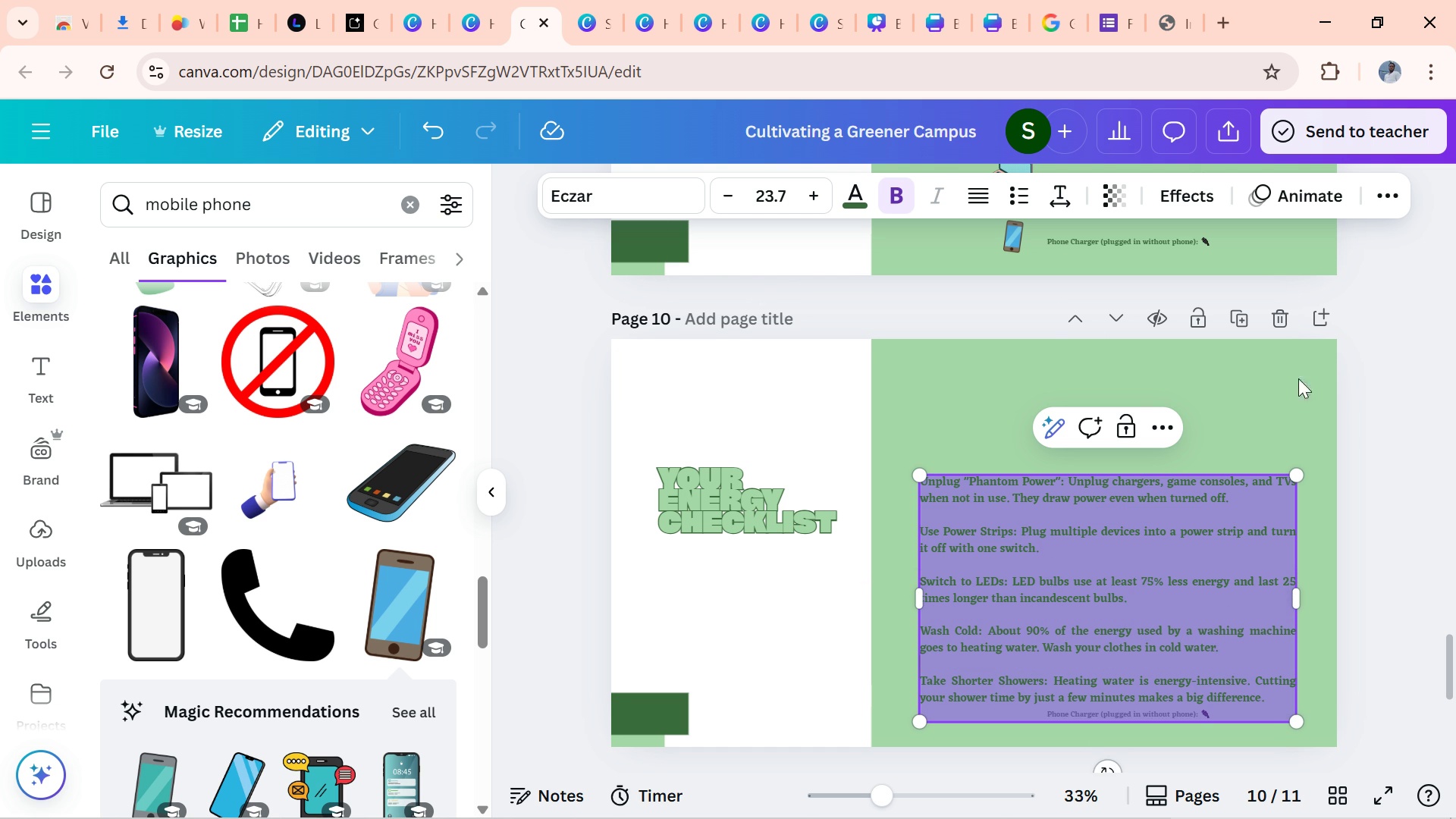 
left_click([1290, 477])